 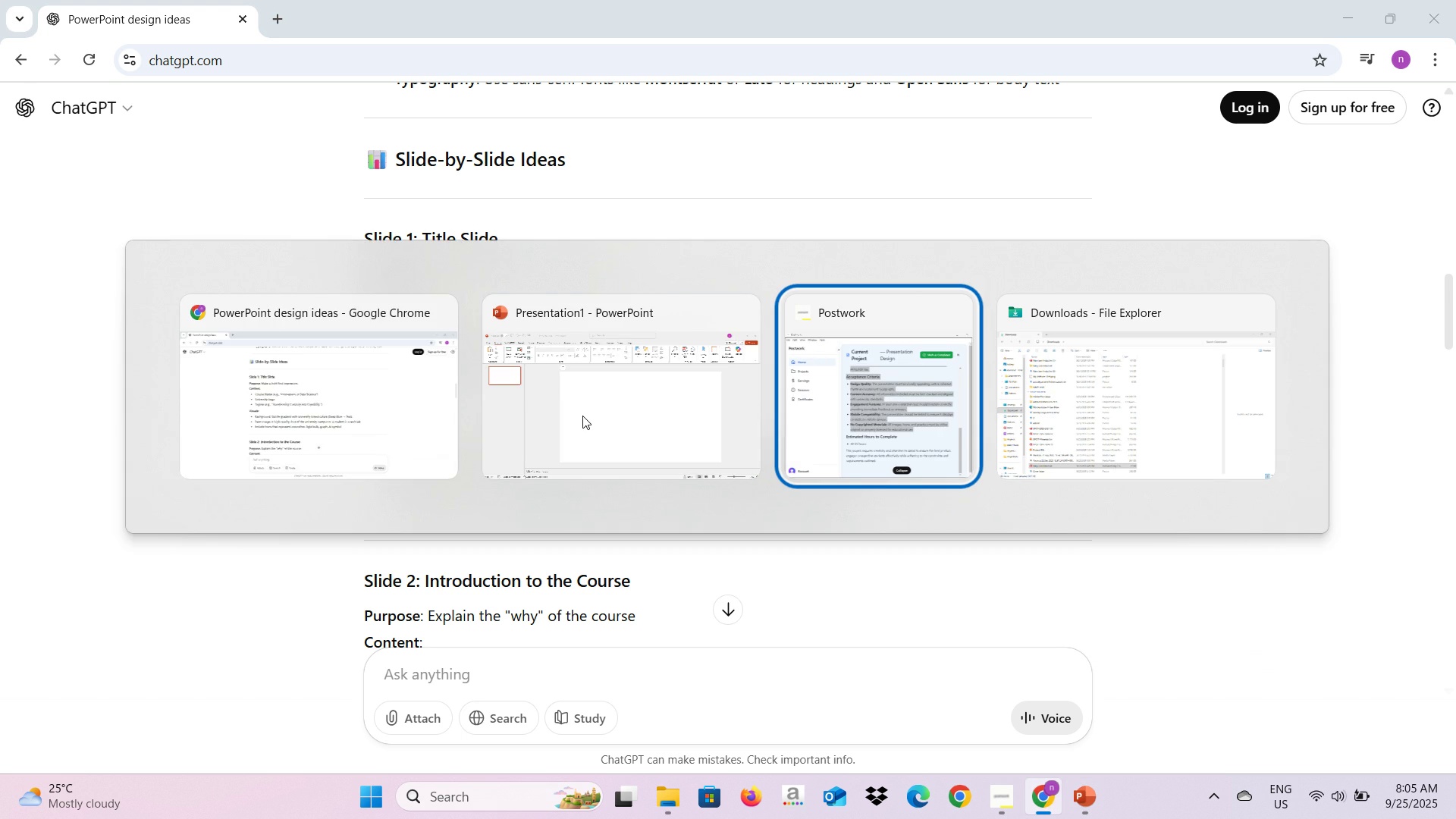 
key(Alt+Tab)
 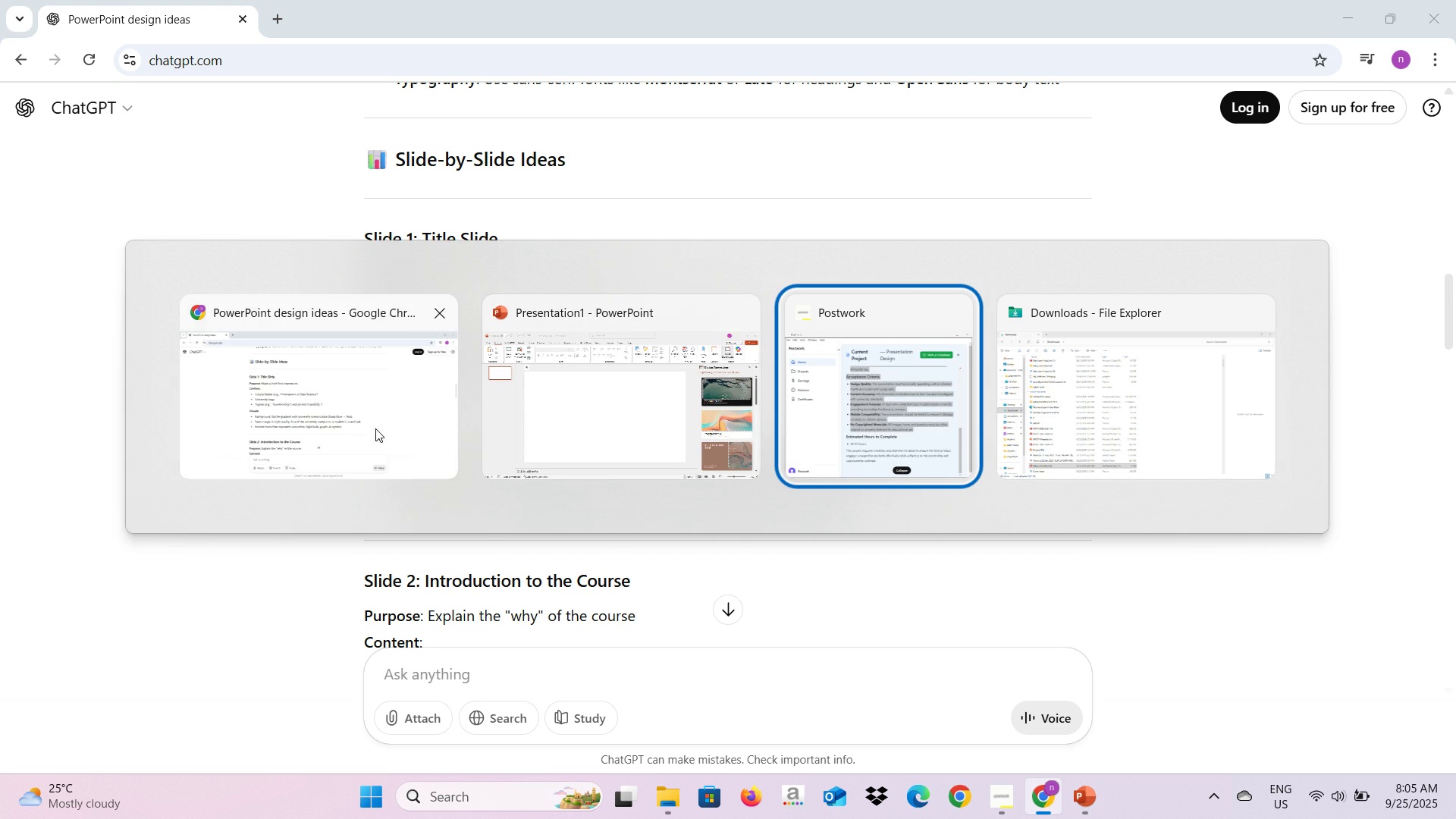 
left_click([367, 428])
 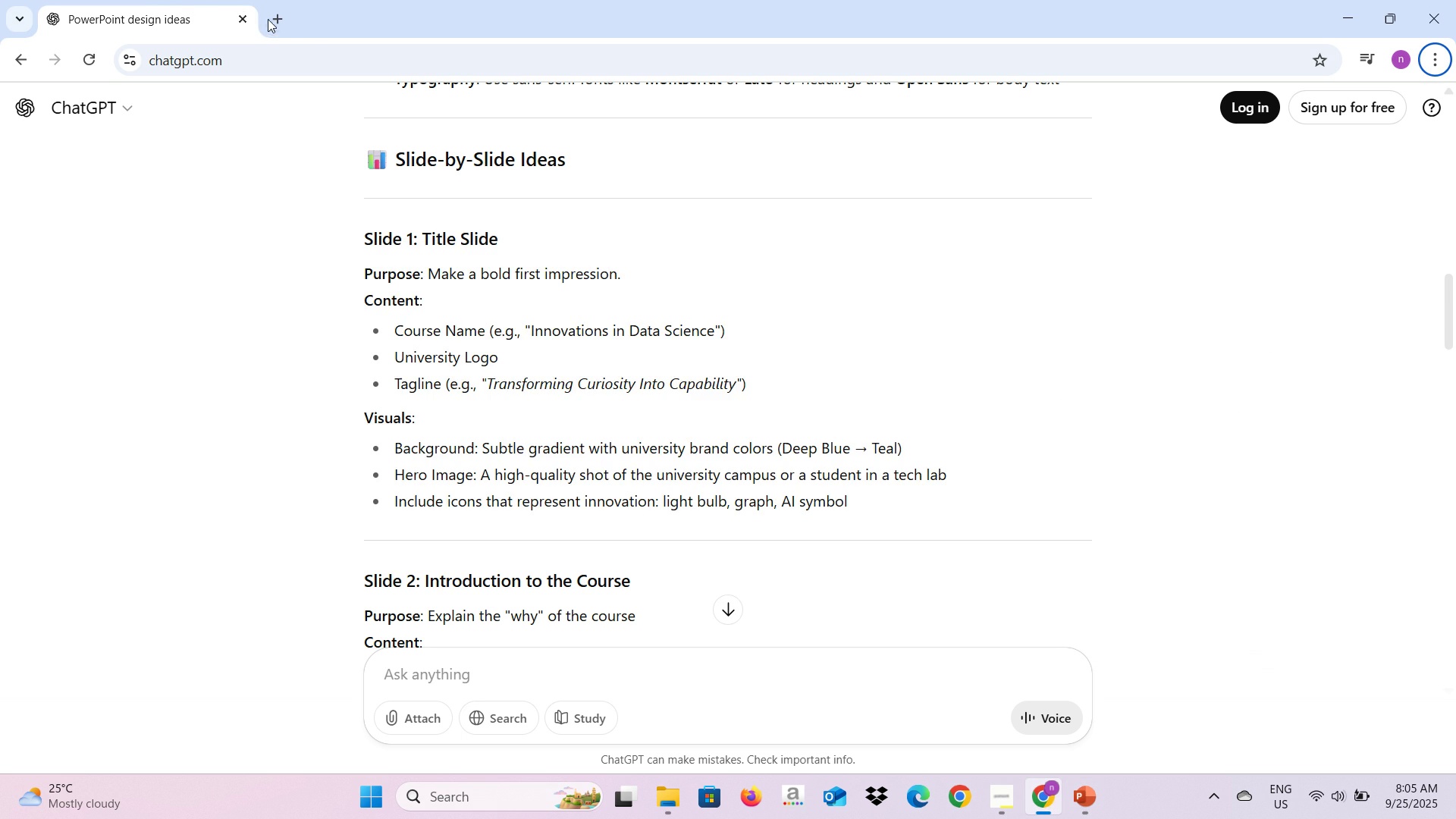 
left_click([268, 19])
 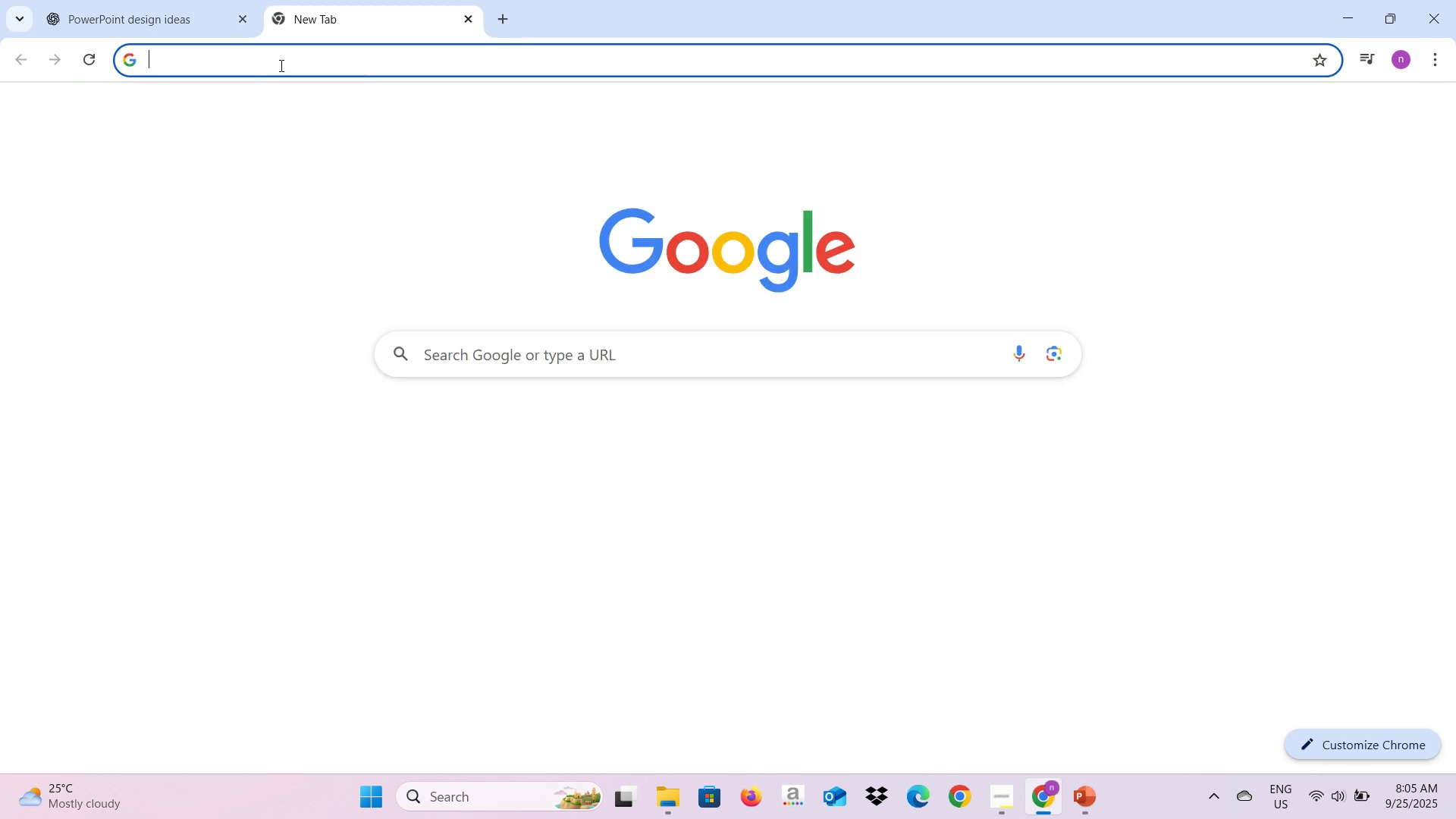 
left_click([280, 65])
 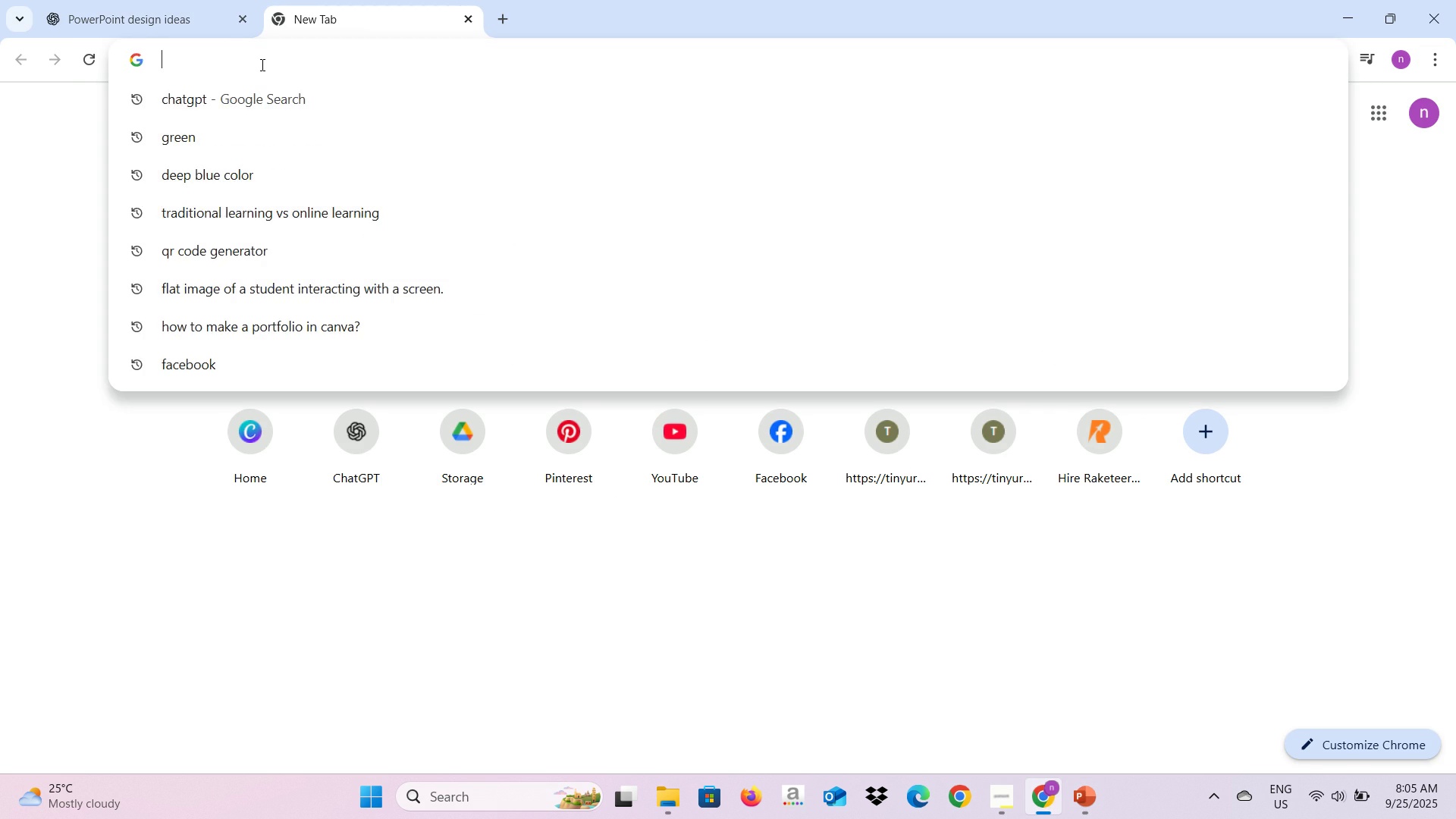 
type(canva)
 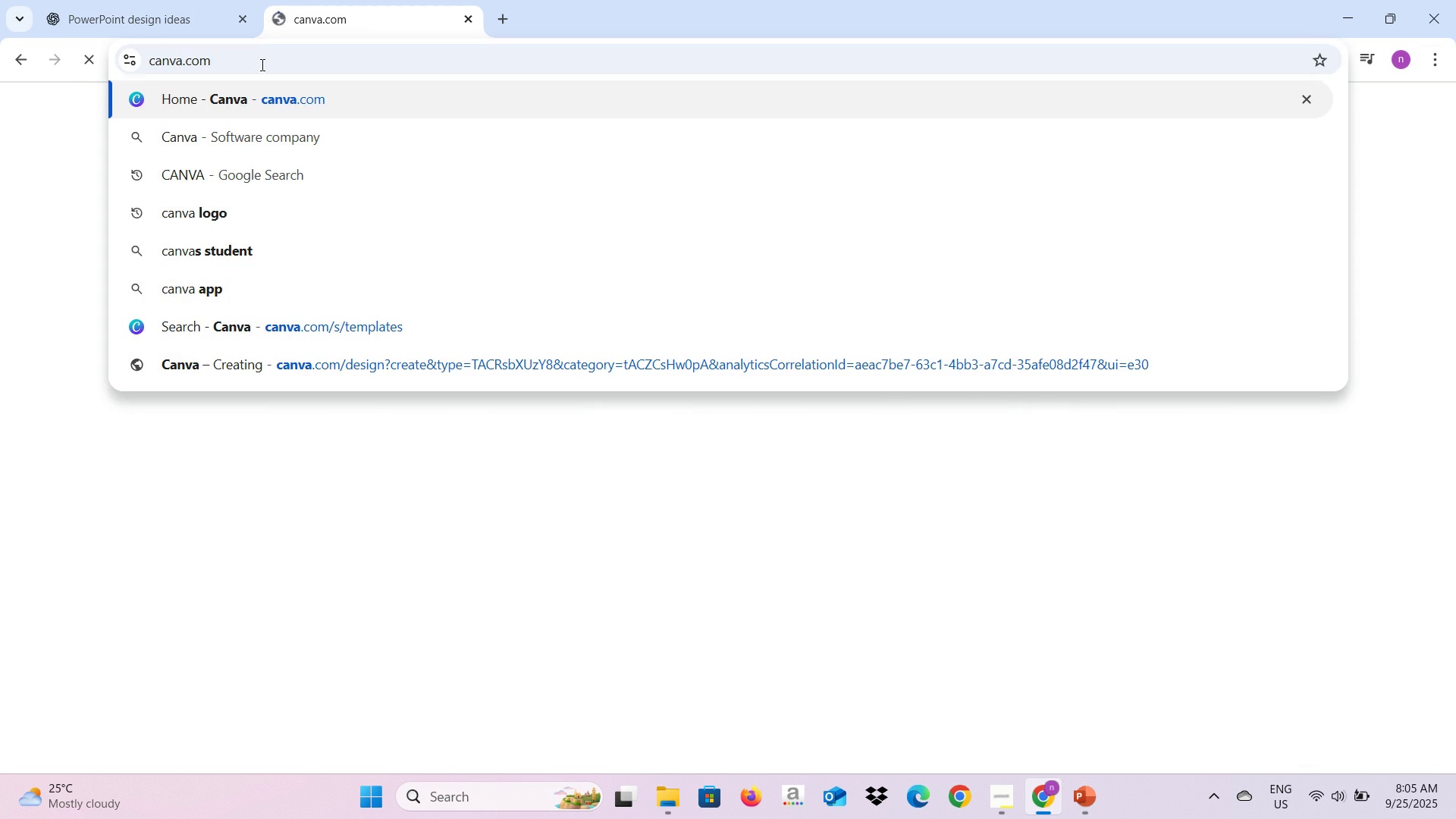 
key(Enter)
 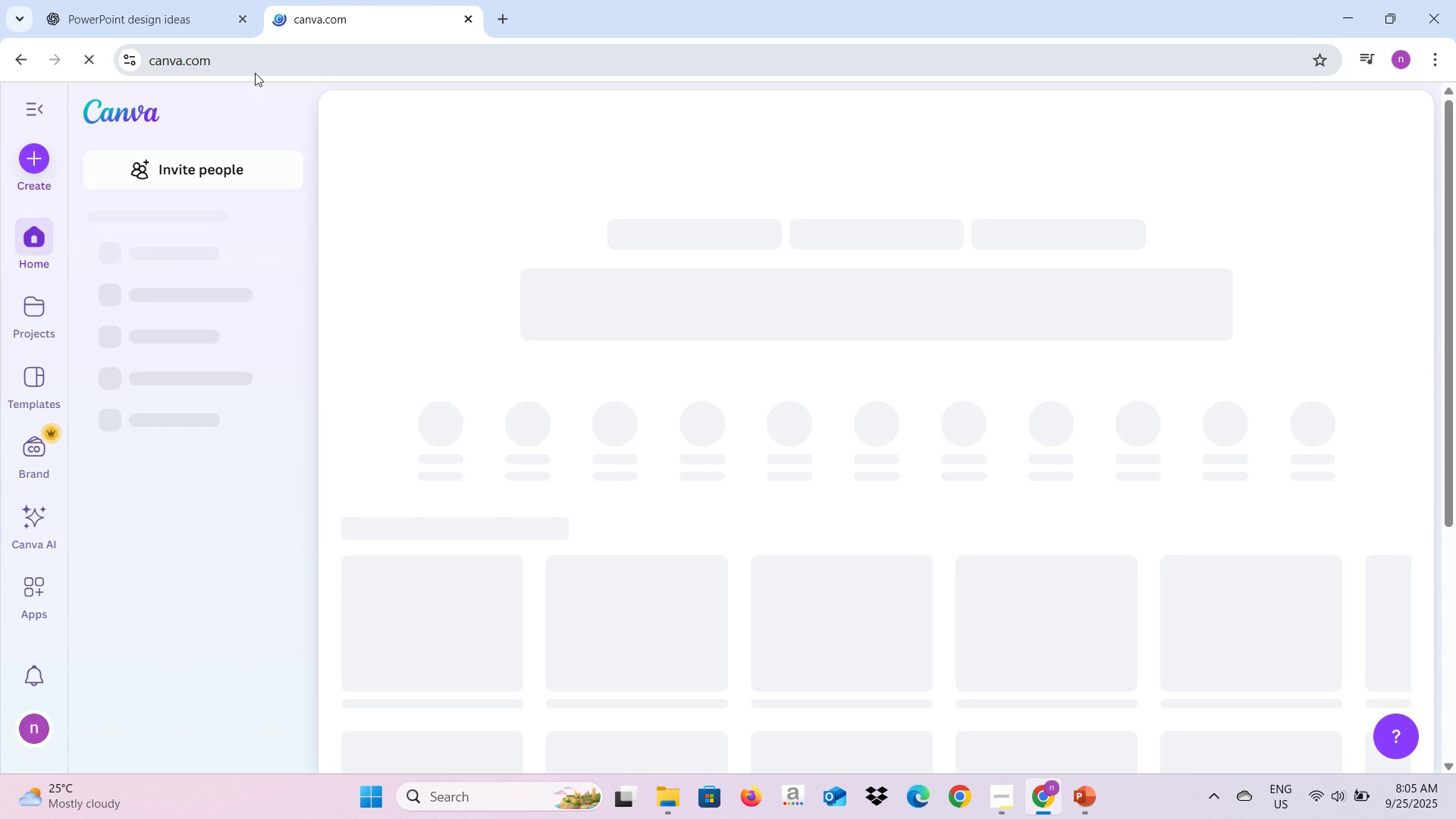 
wait(11.98)
 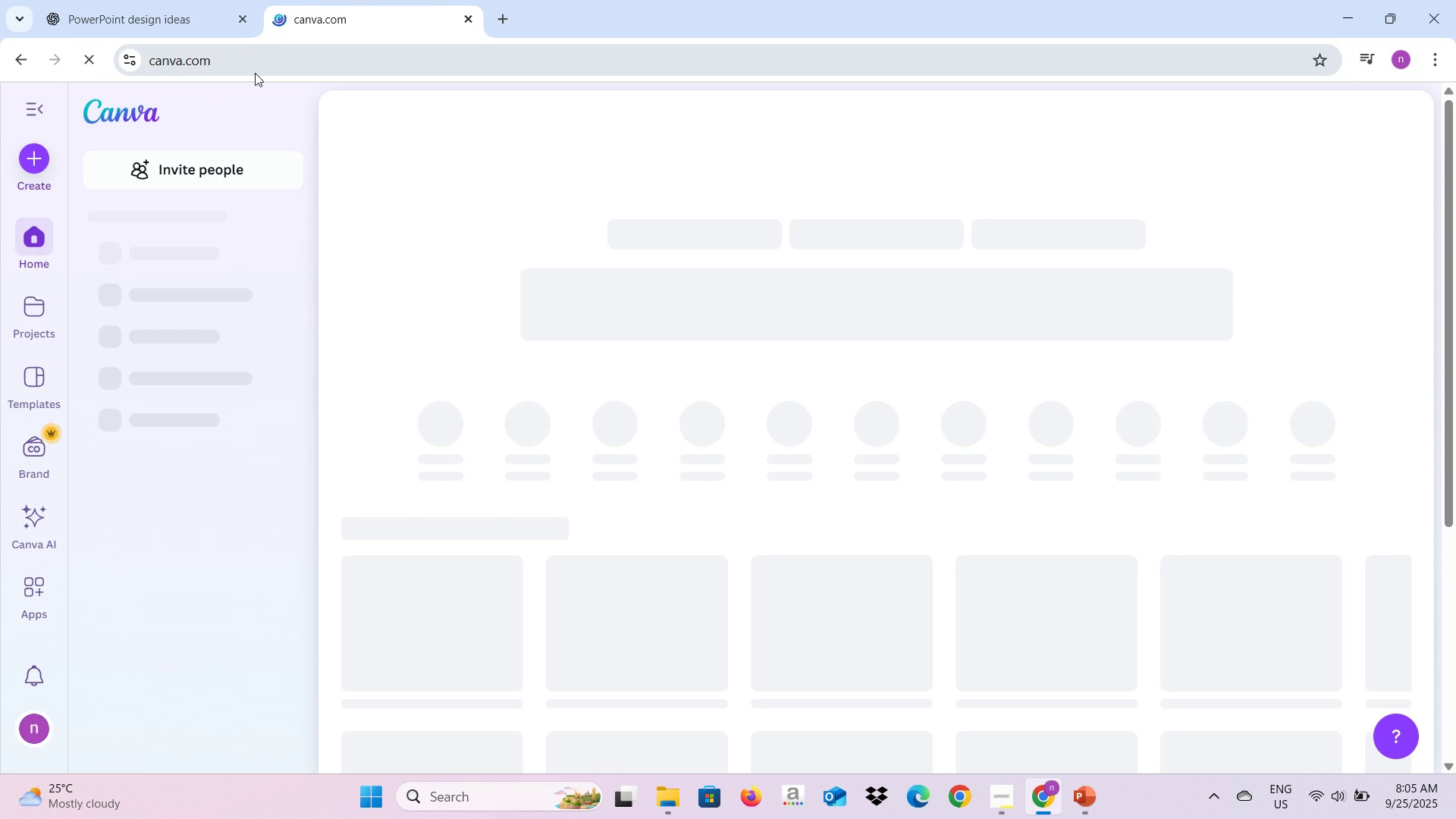 
left_click([31, 170])
 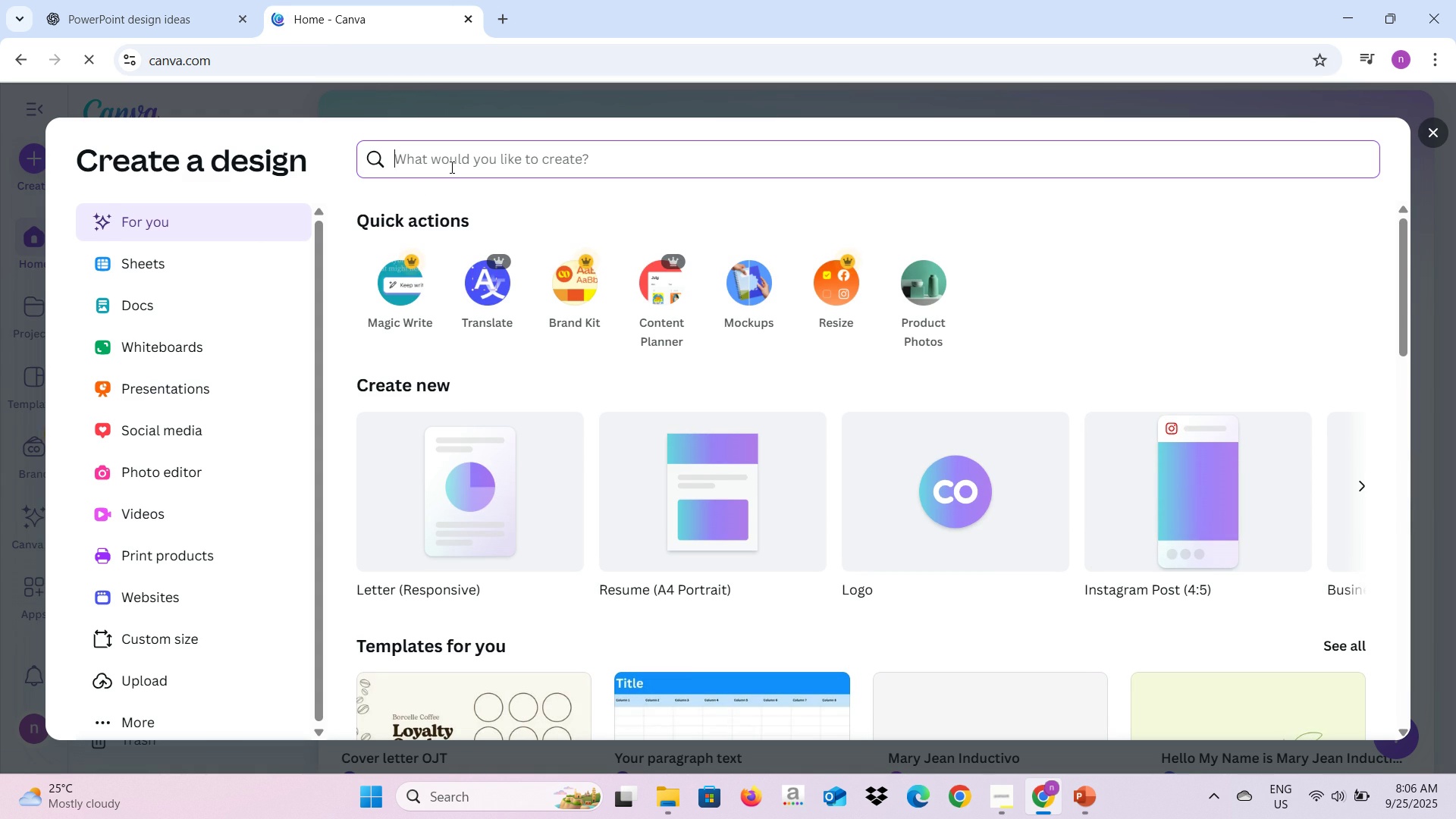 
wait(5.84)
 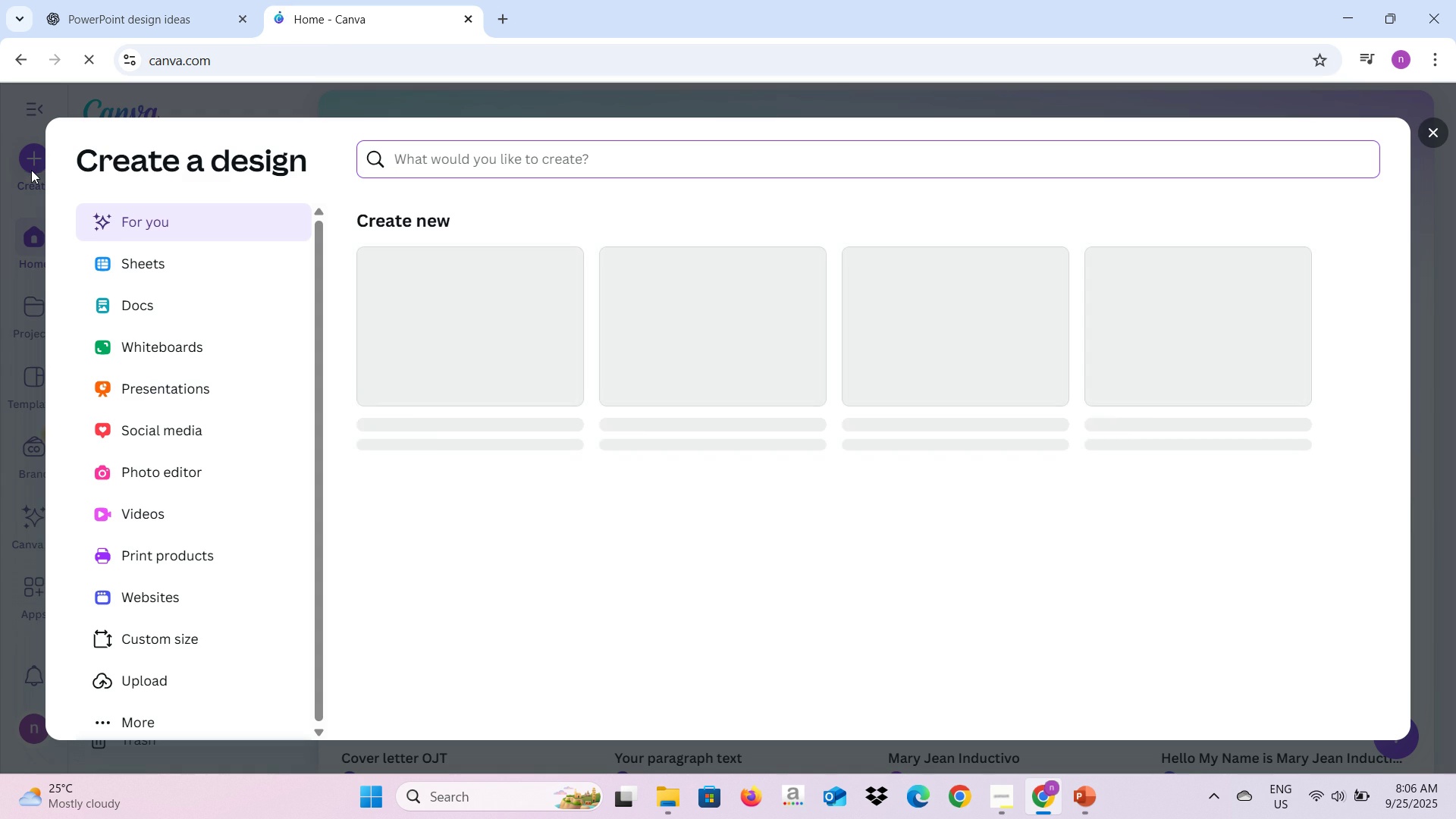 
scroll: coordinate [617, 397], scroll_direction: down, amount: 2.0
 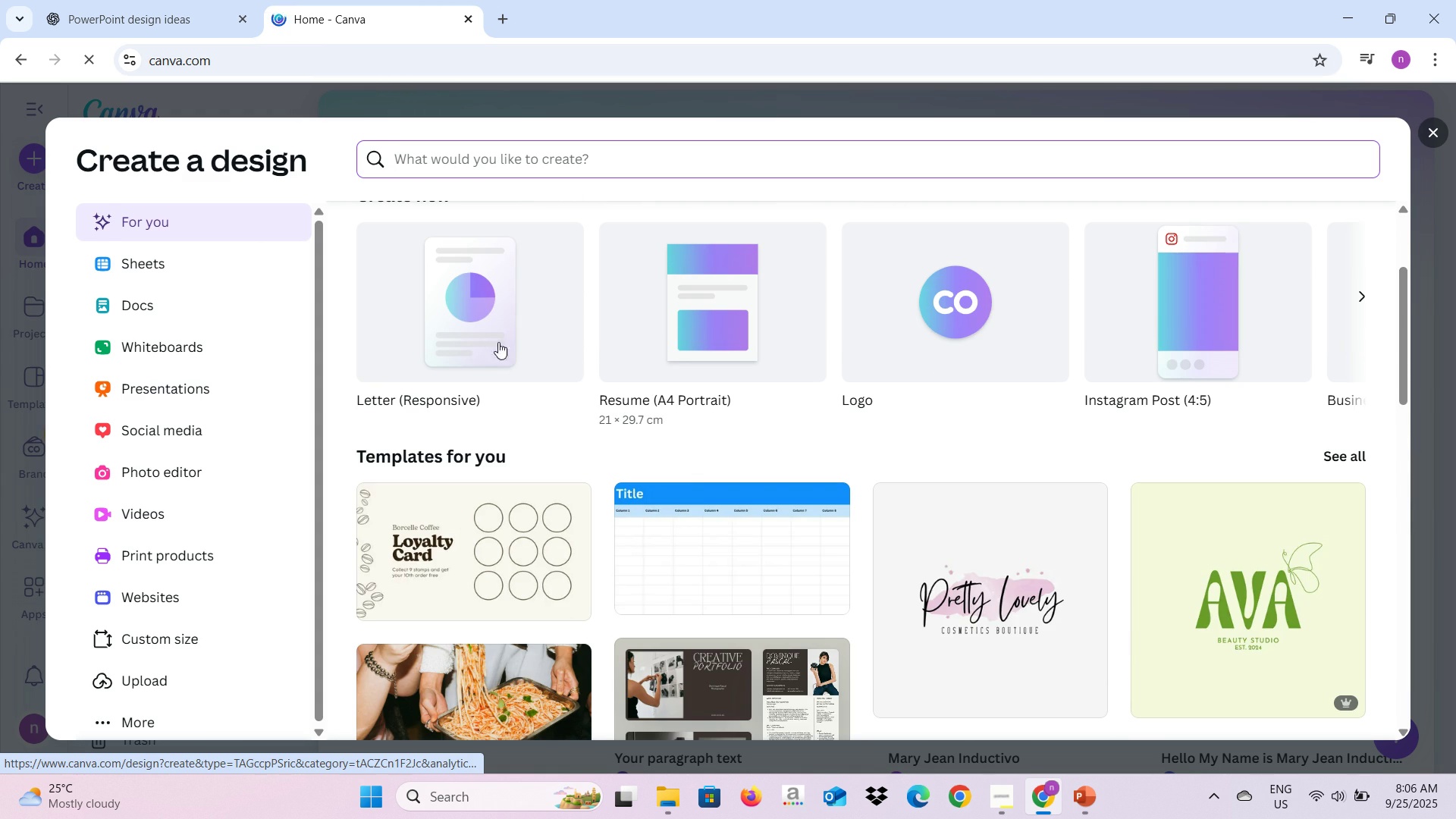 
scroll: coordinate [485, 367], scroll_direction: up, amount: 2.0
 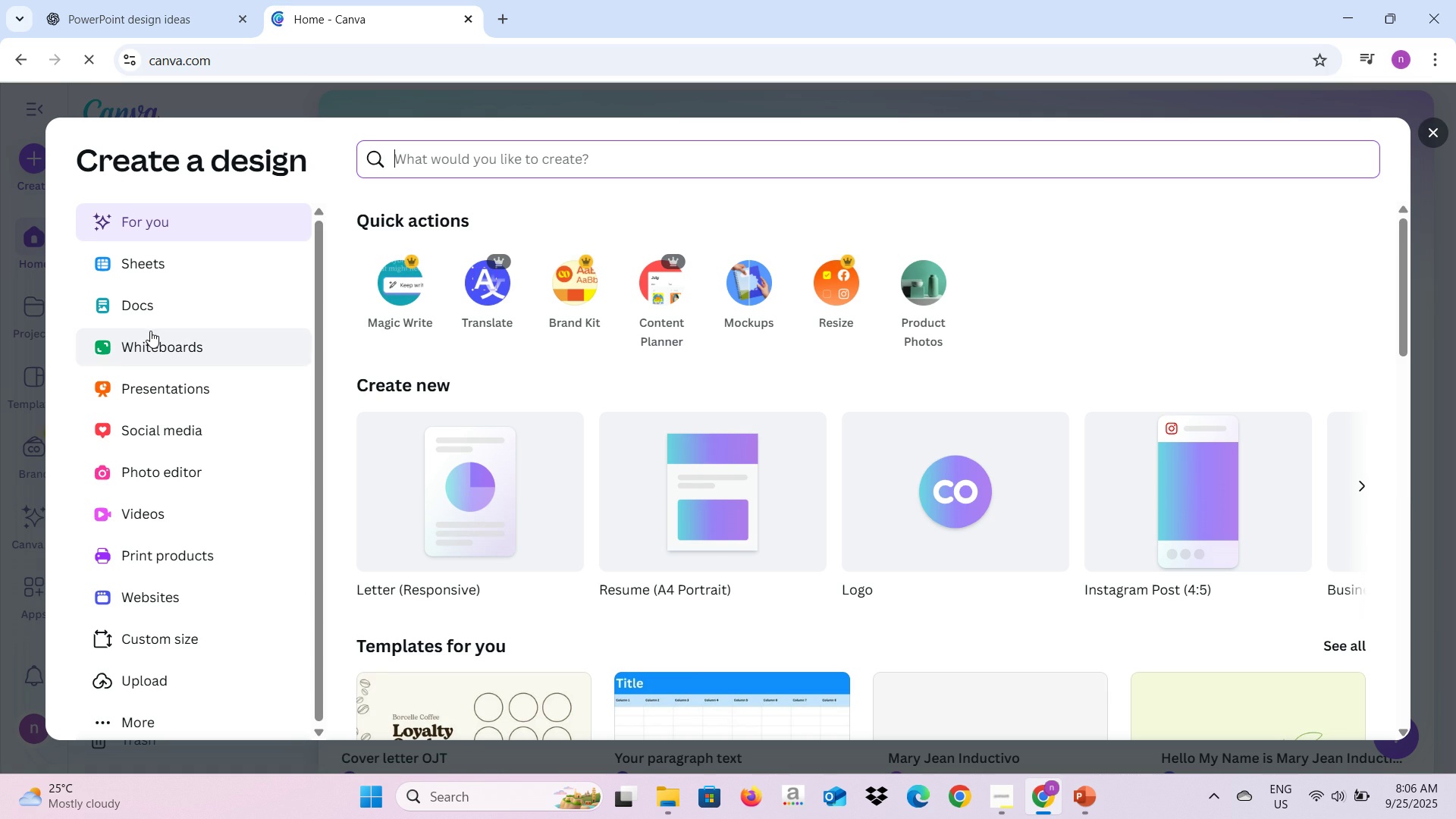 
scroll: coordinate [169, 472], scroll_direction: down, amount: 3.0
 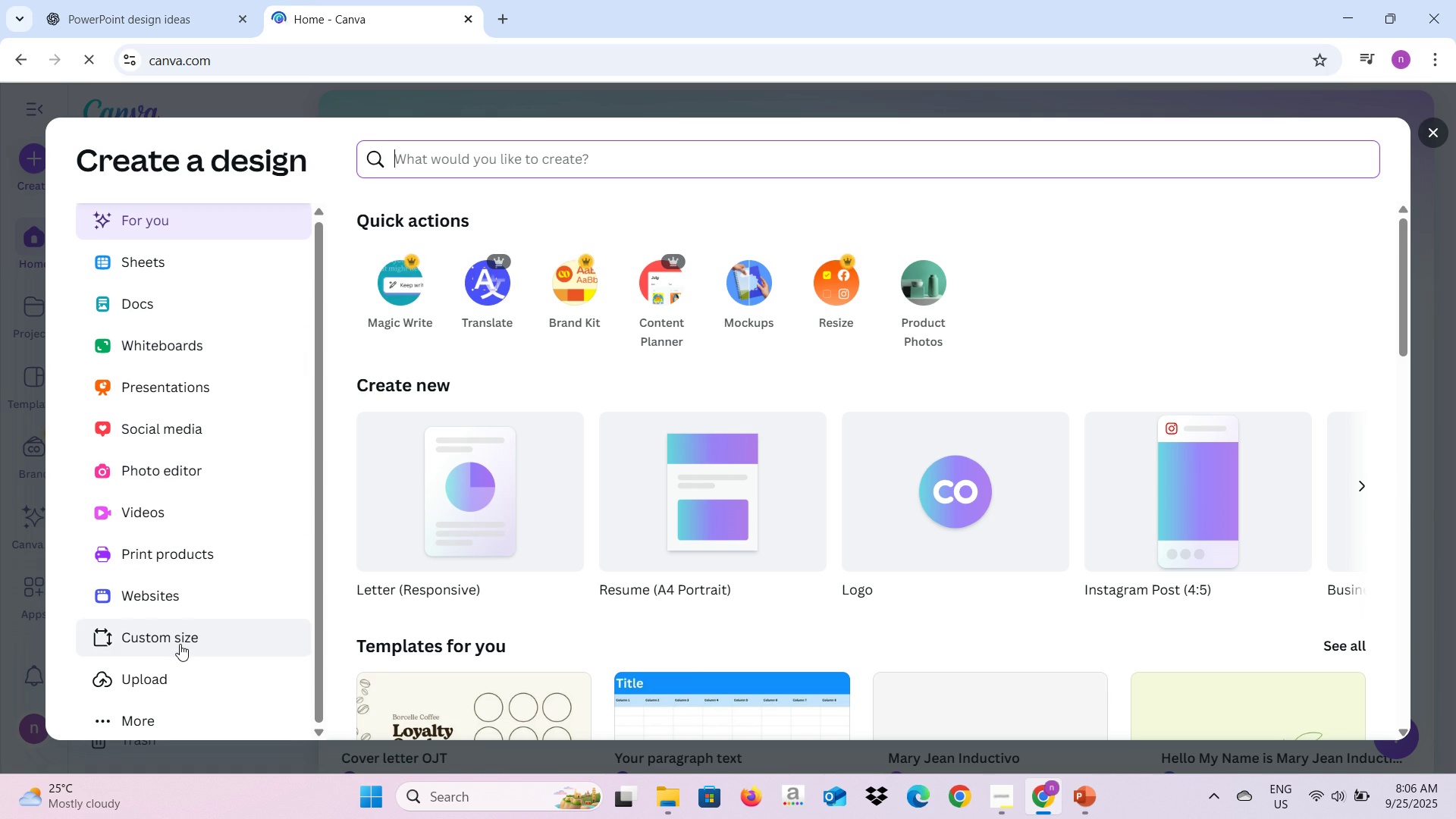 
left_click([180, 644])
 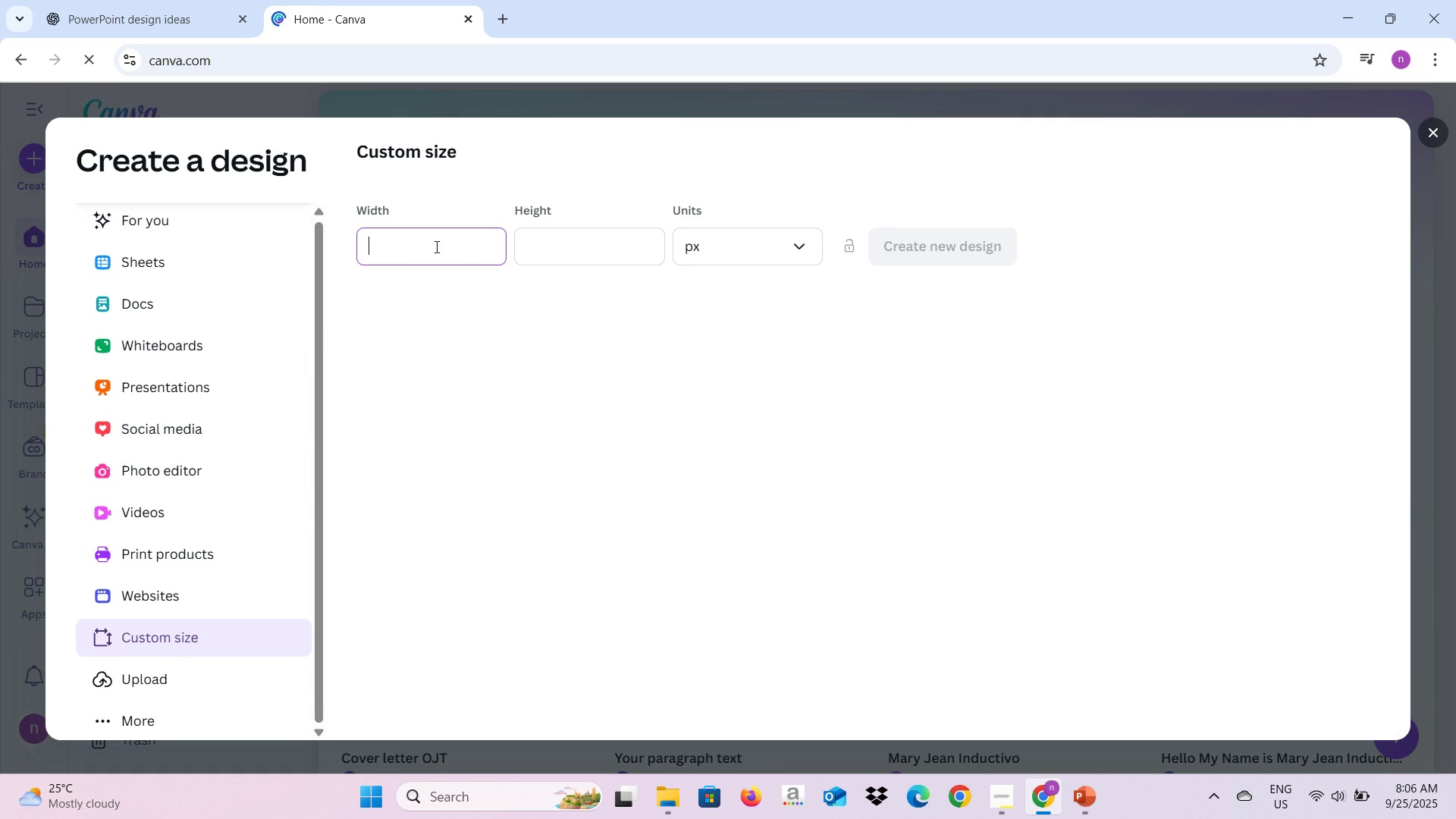 
type(500)
key(Tab)
type(500)
 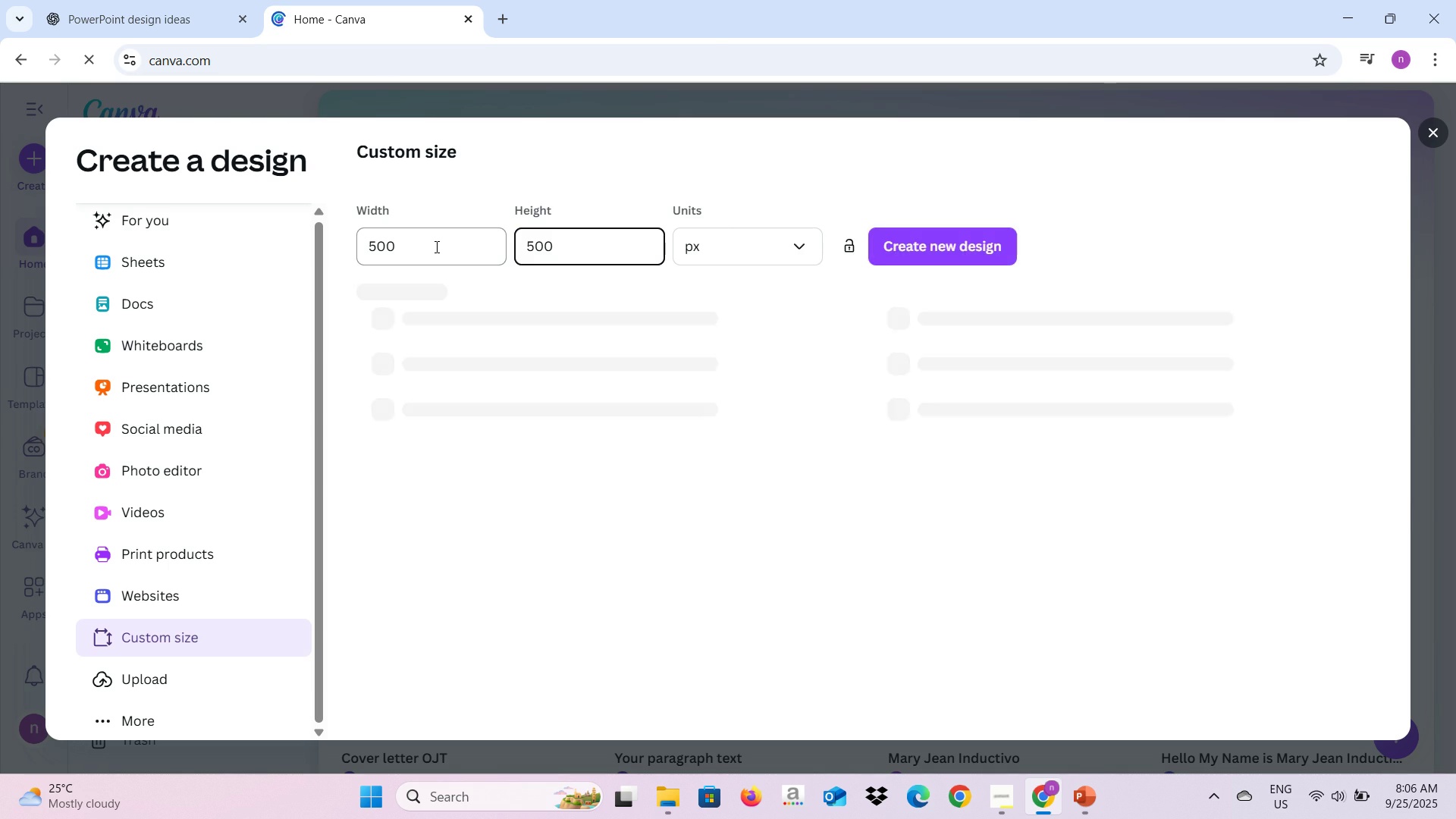 
key(Enter)
 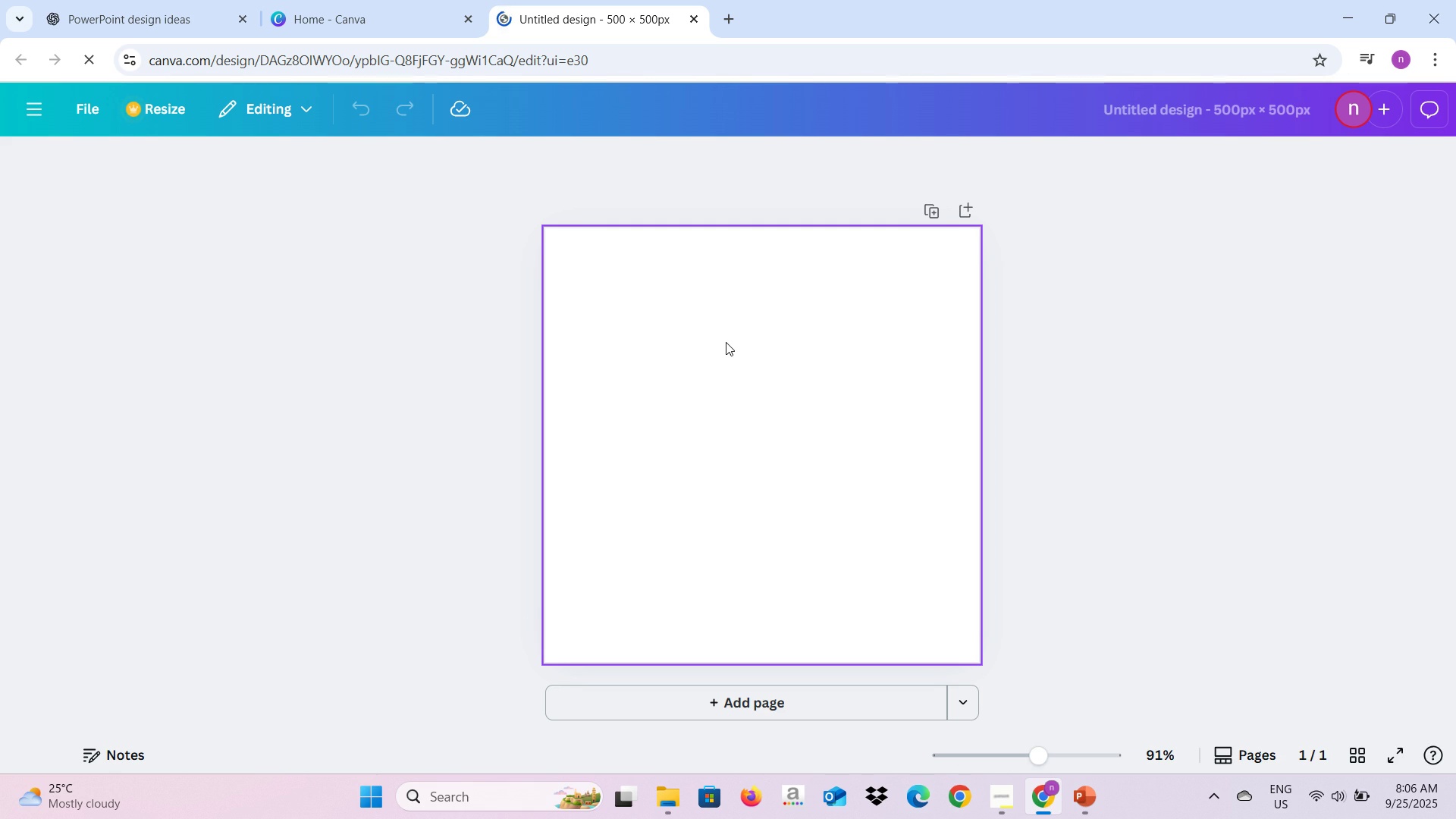 
wait(16.55)
 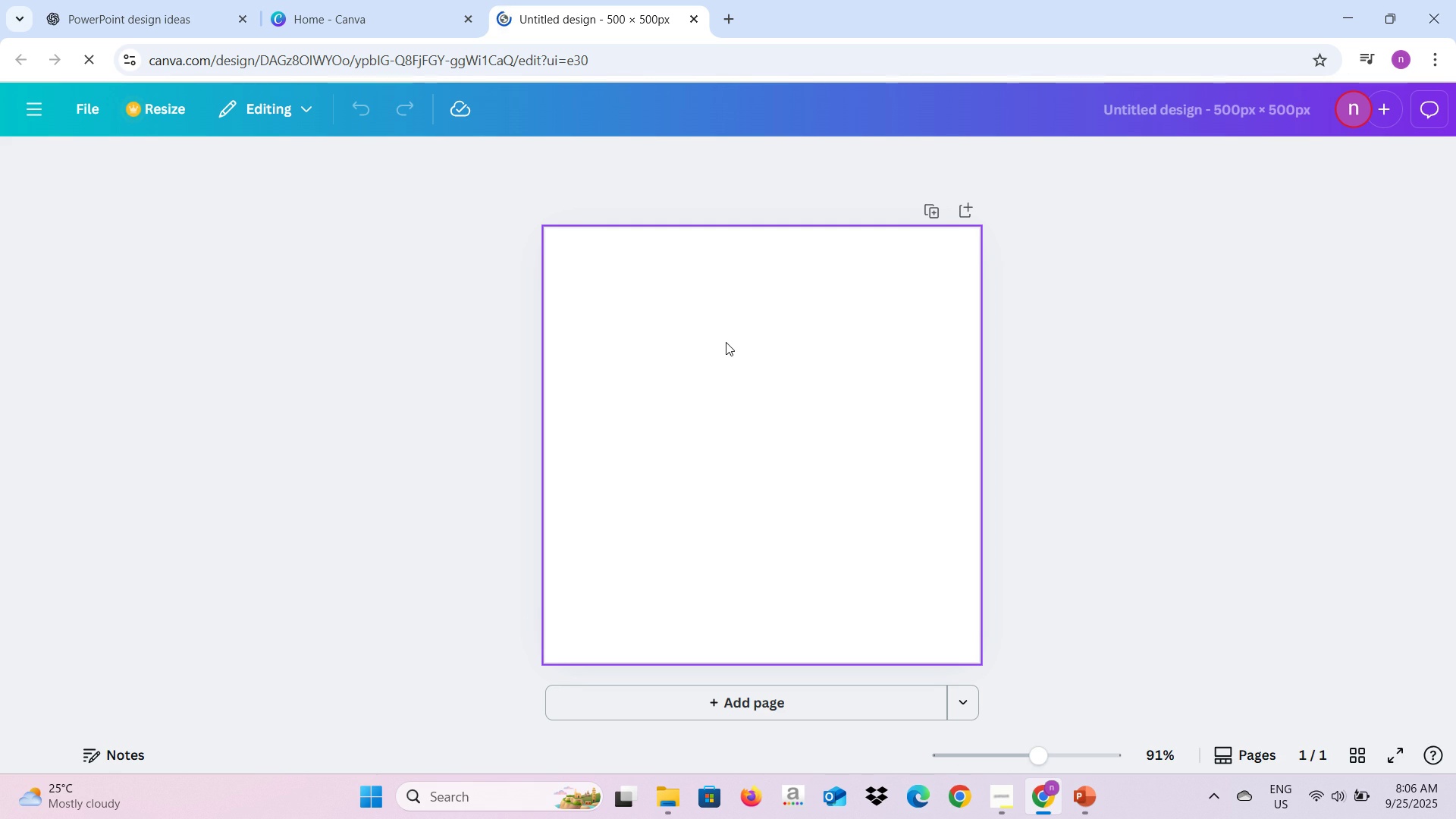 
left_click([722, 18])